 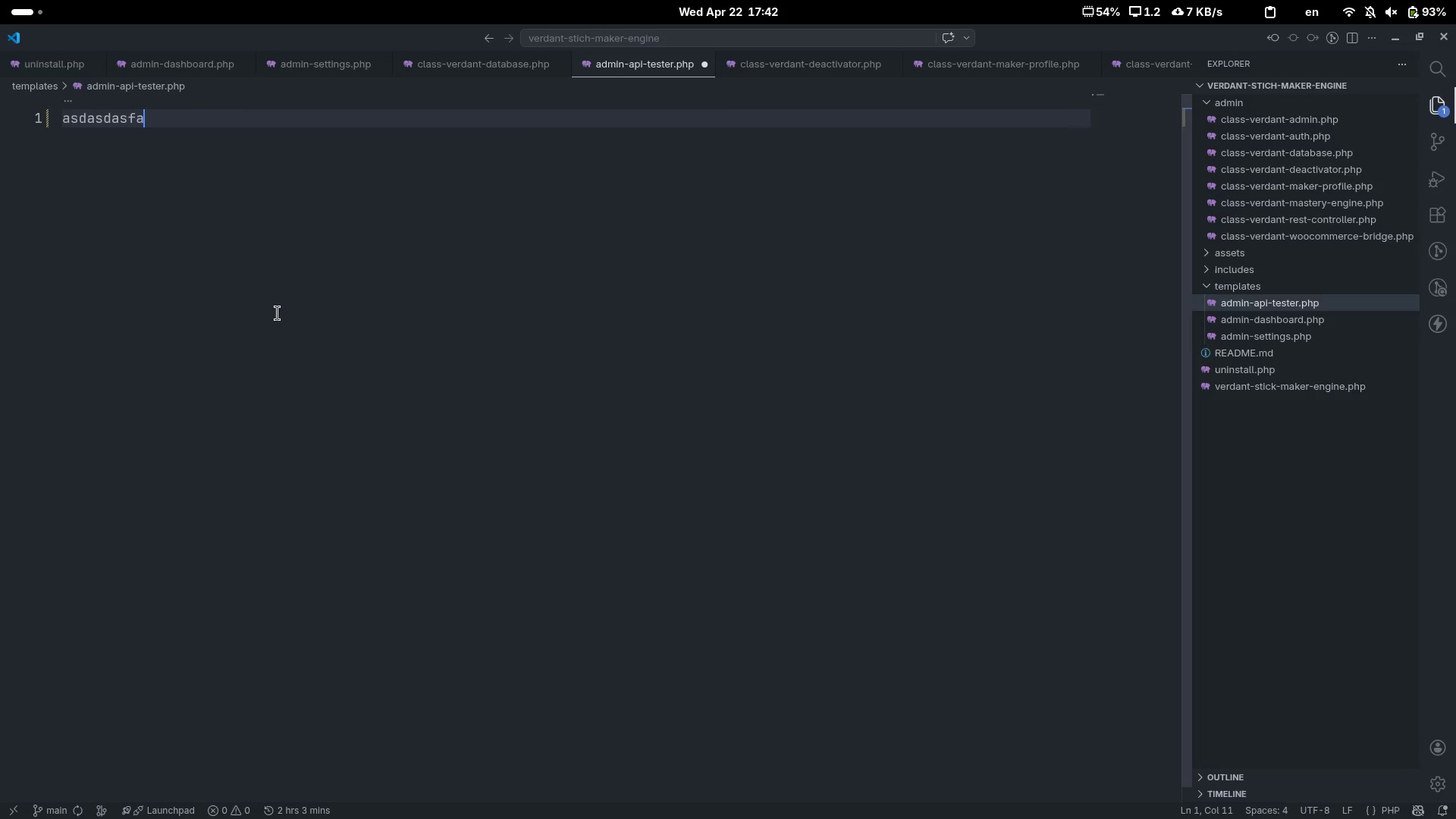 
key(Control+A)
 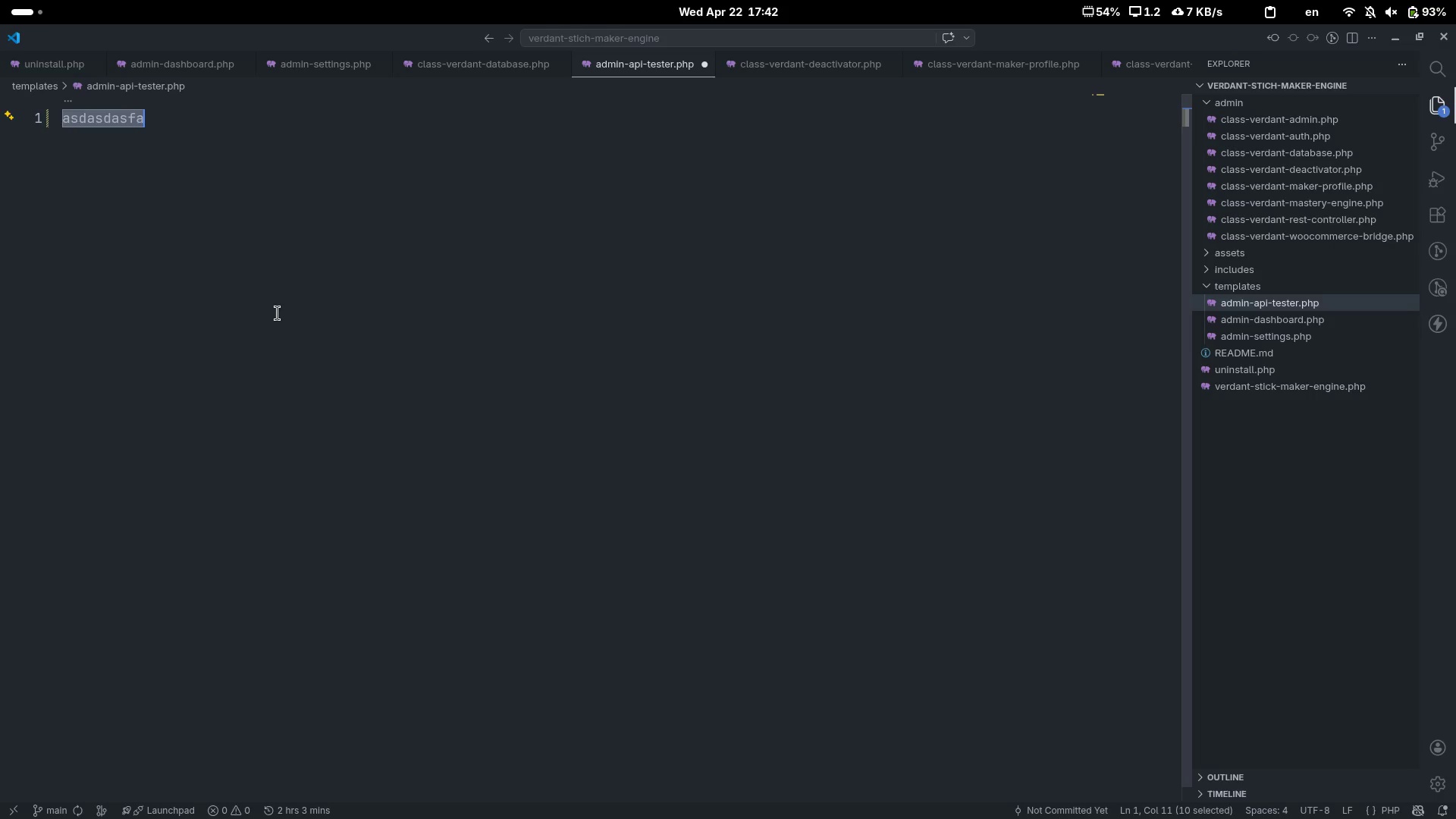 
key(Backspace)
 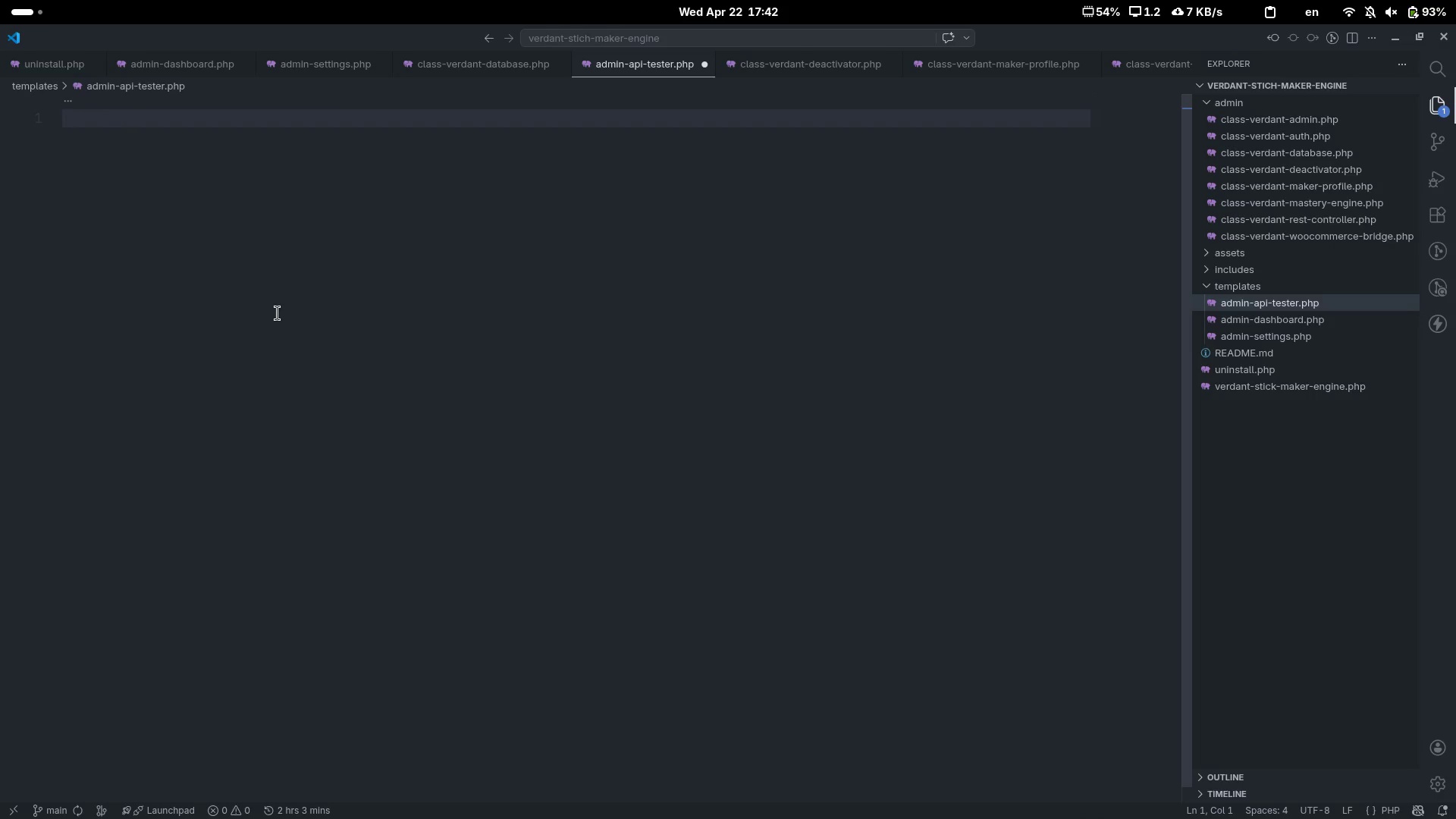 
key(Alt+AltLeft)
 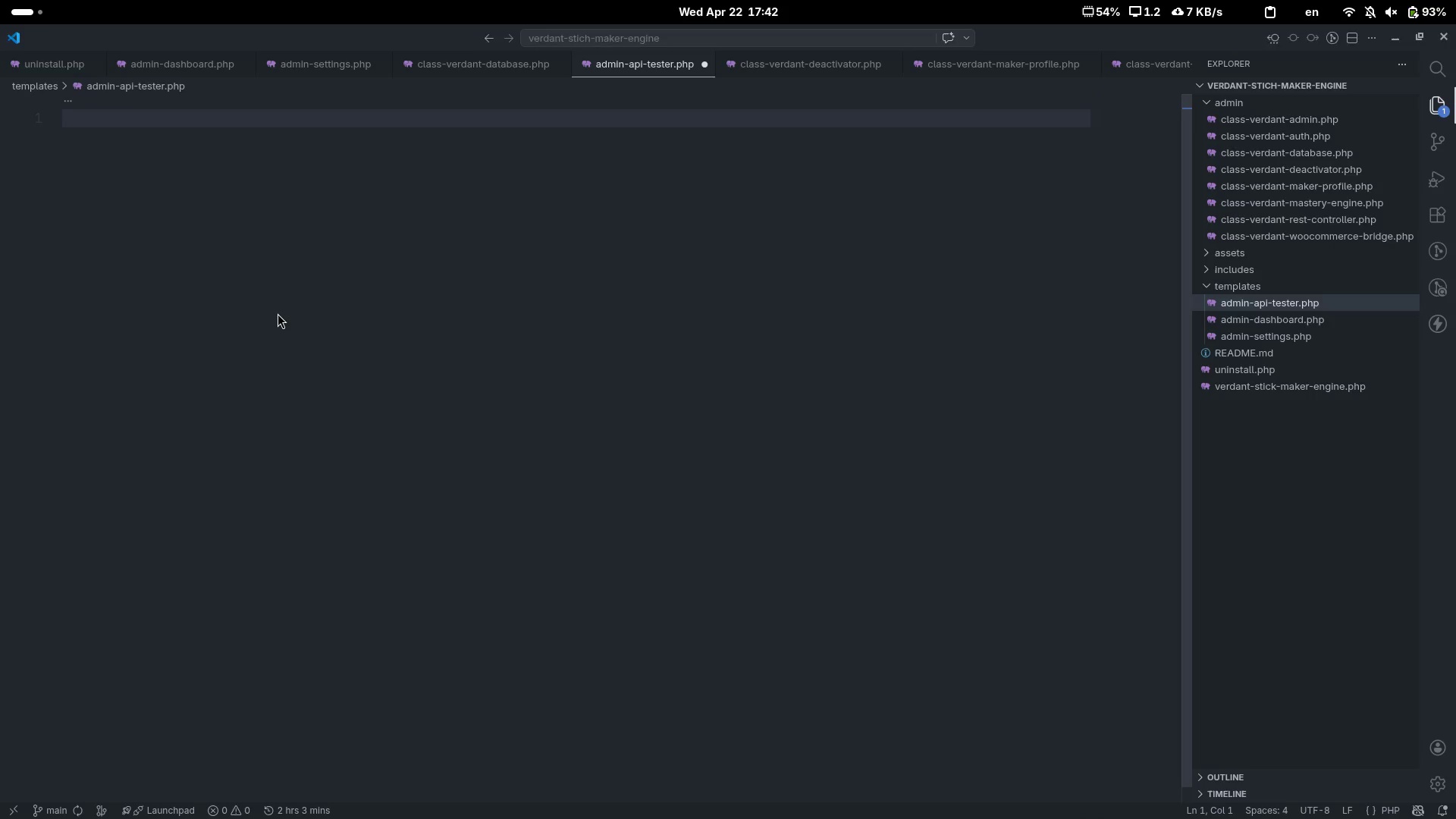 
key(Alt+Tab)